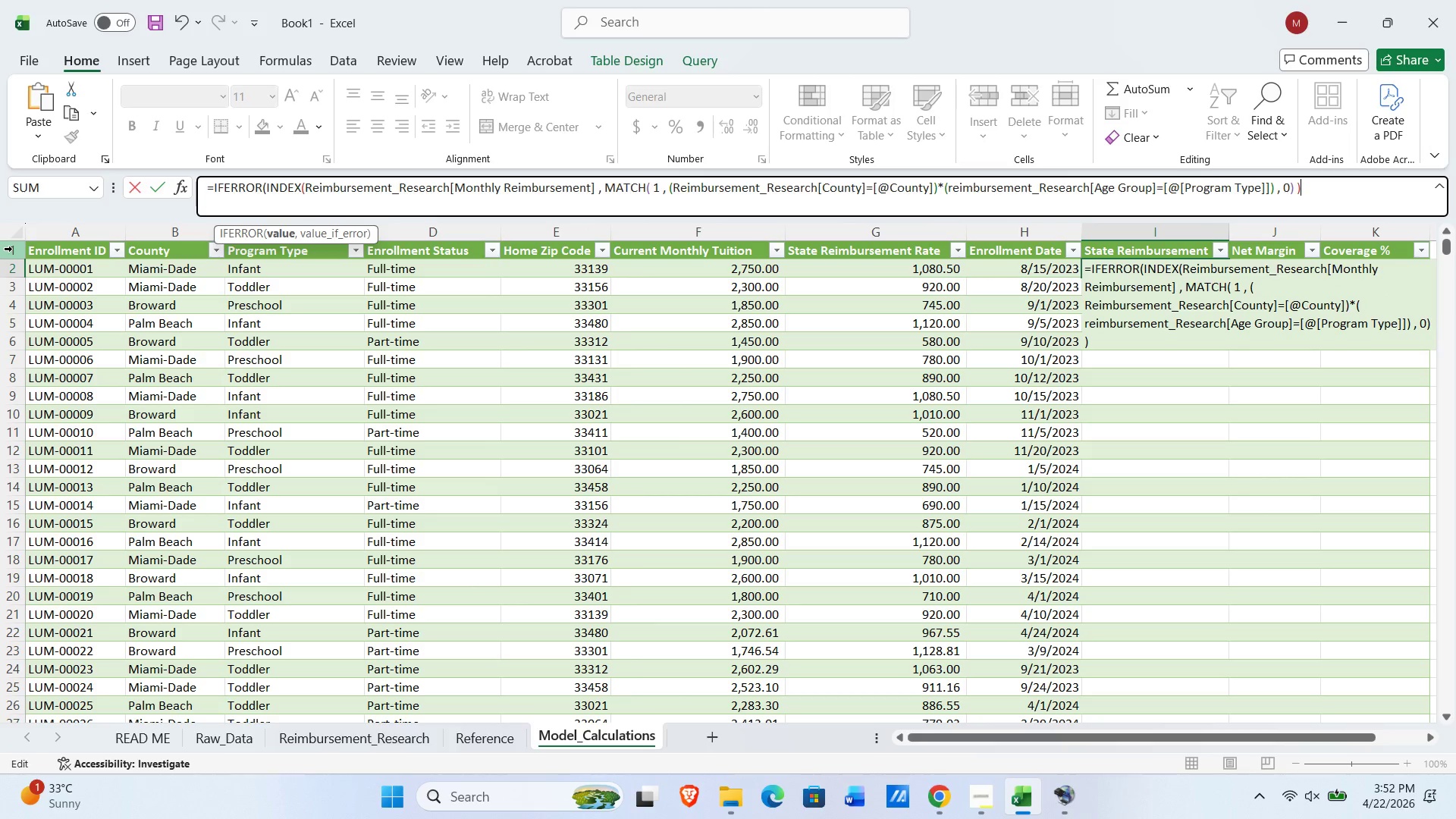 
key(Space)
 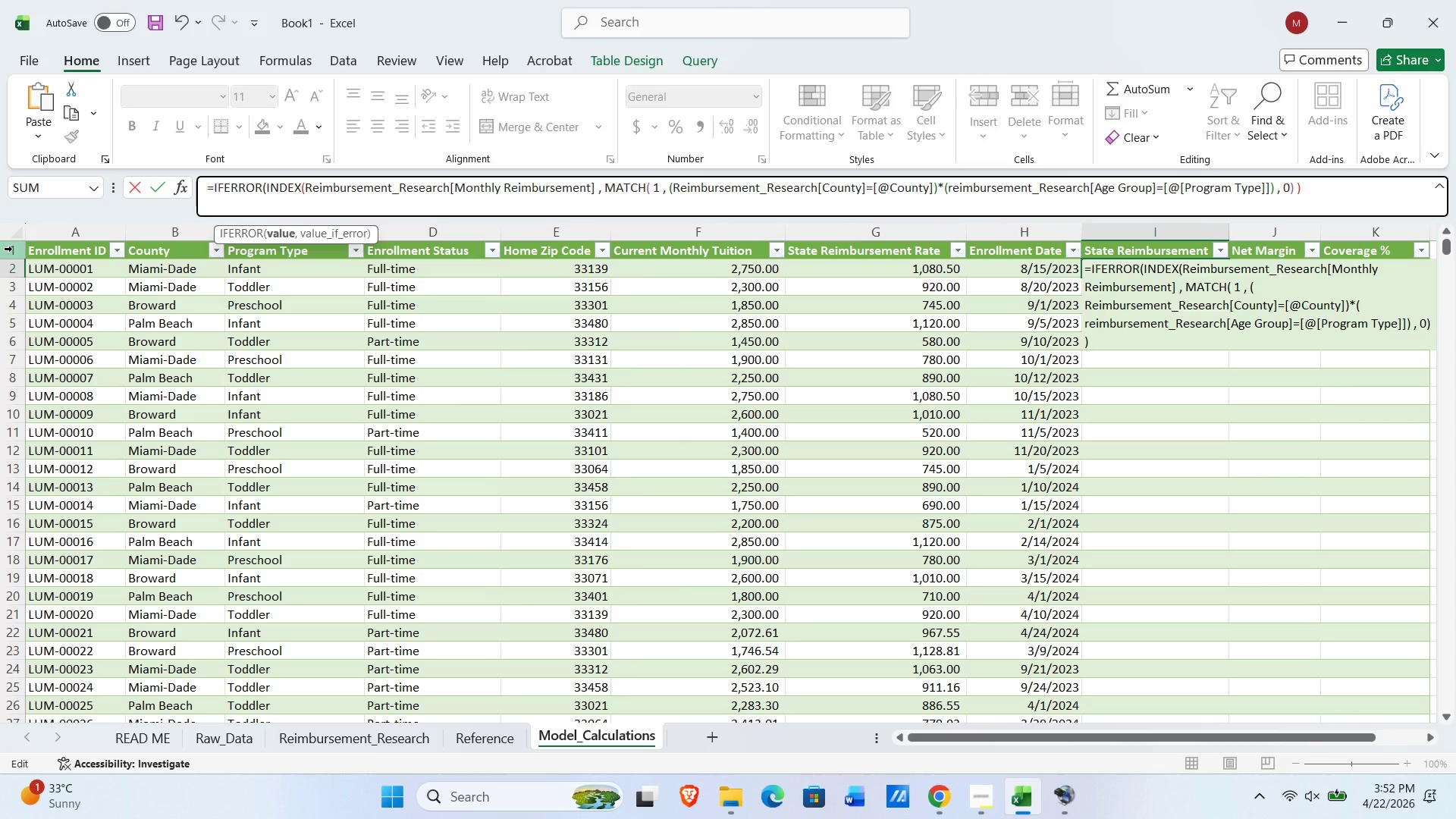 
key(Comma)
 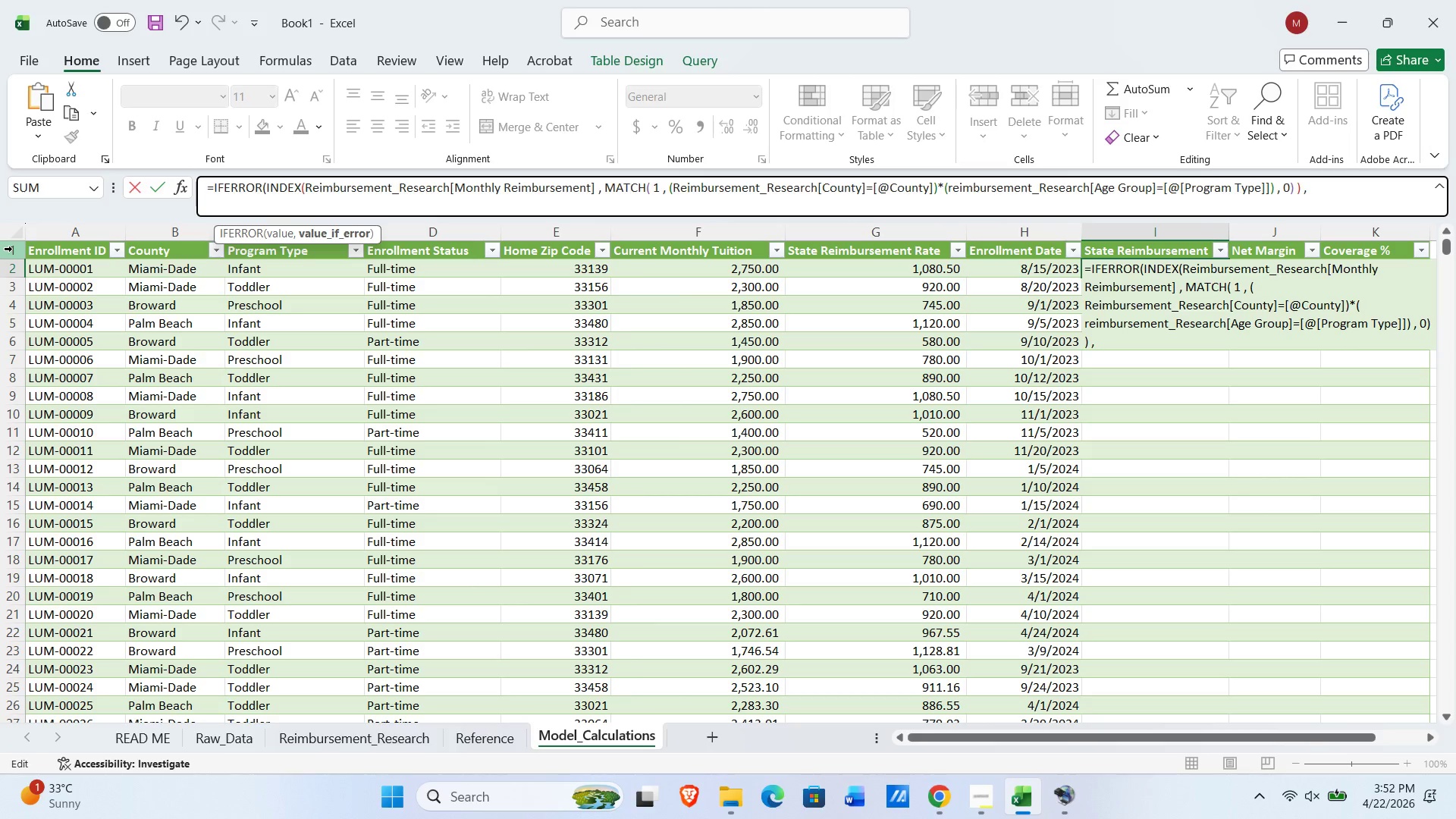 
key(Space)
 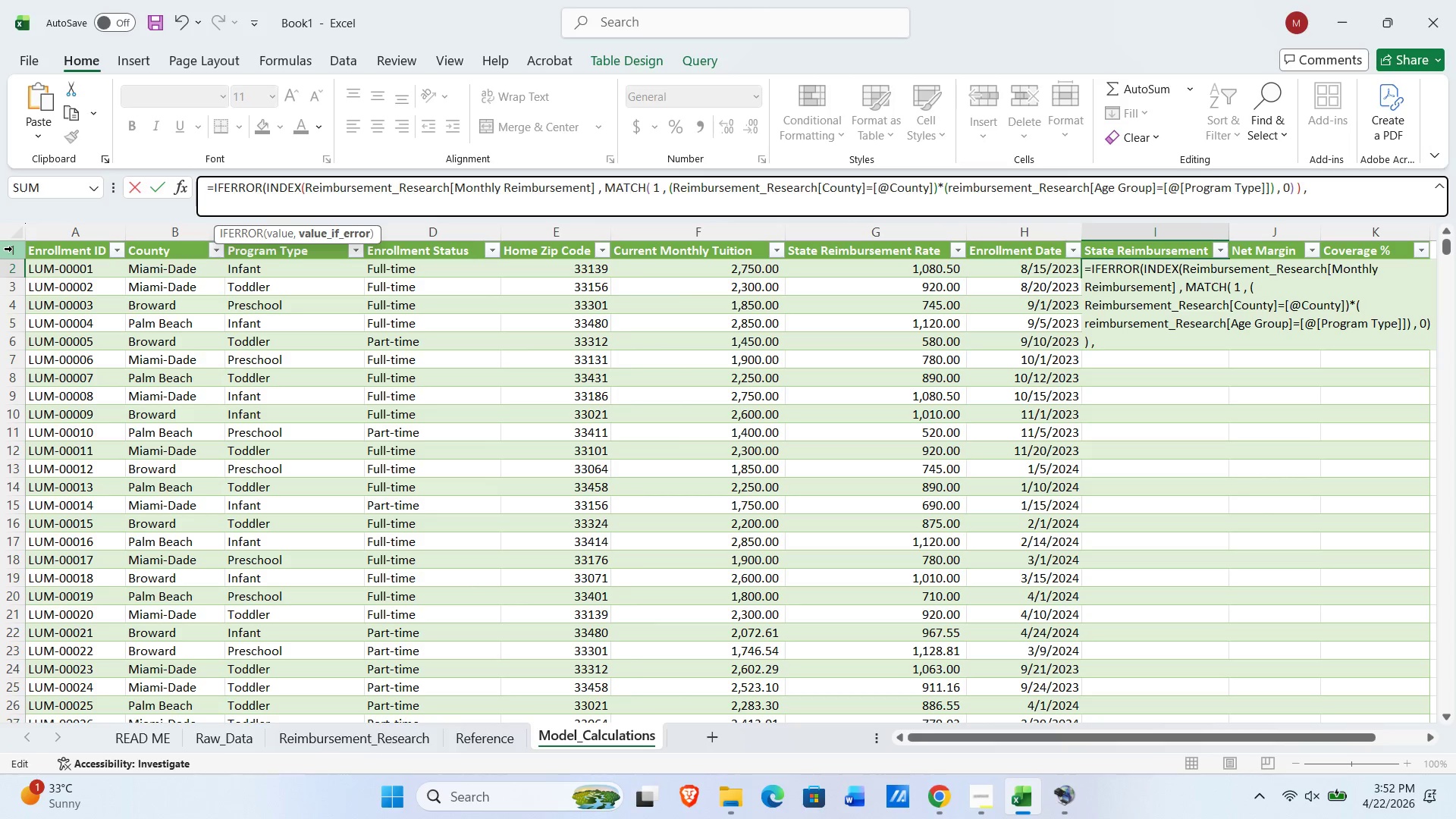 
key(Numpad0)
 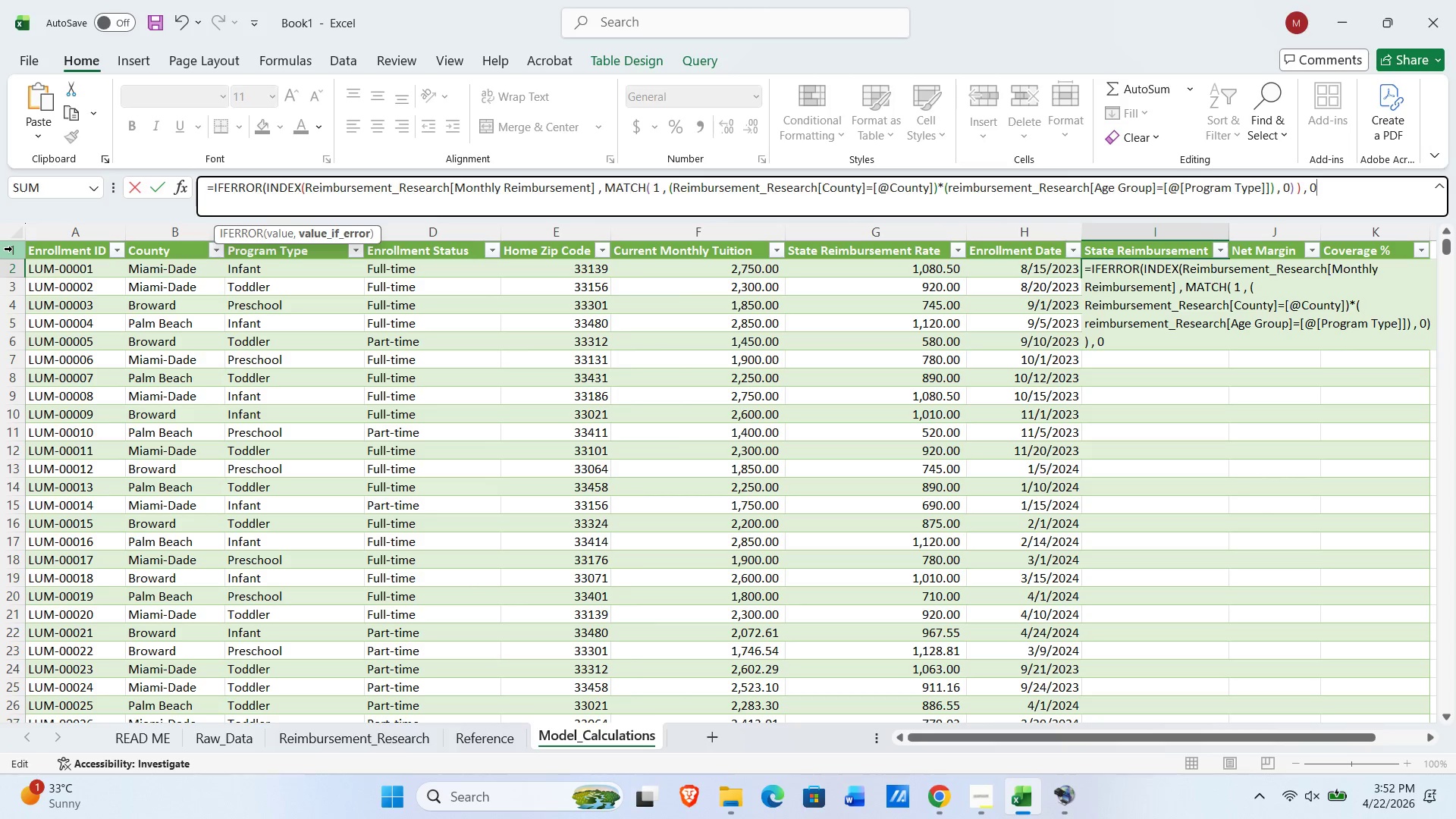 
key(Shift+0)
 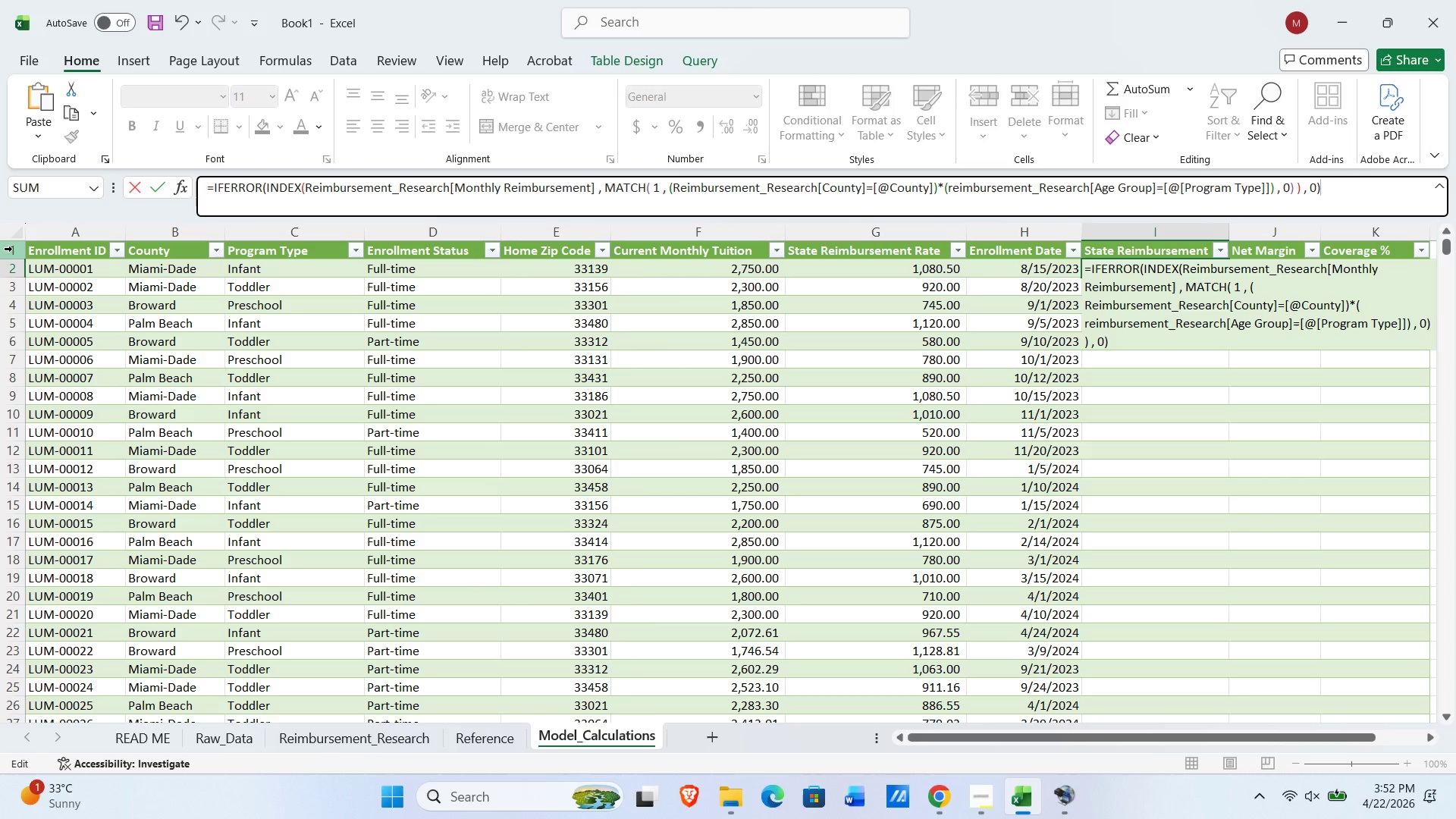 
key(NumpadEnter)
 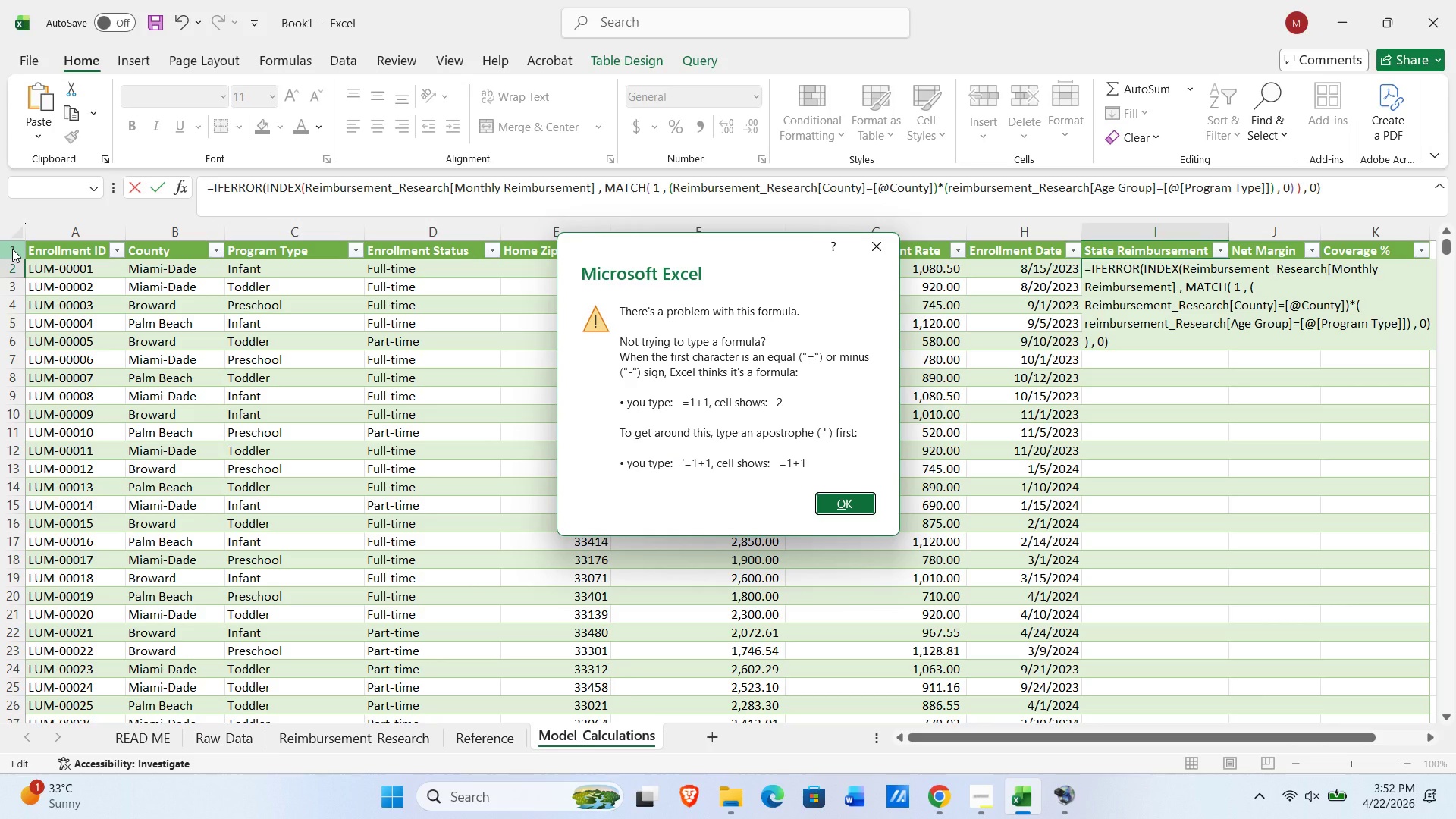 
key(NumpadEnter)
 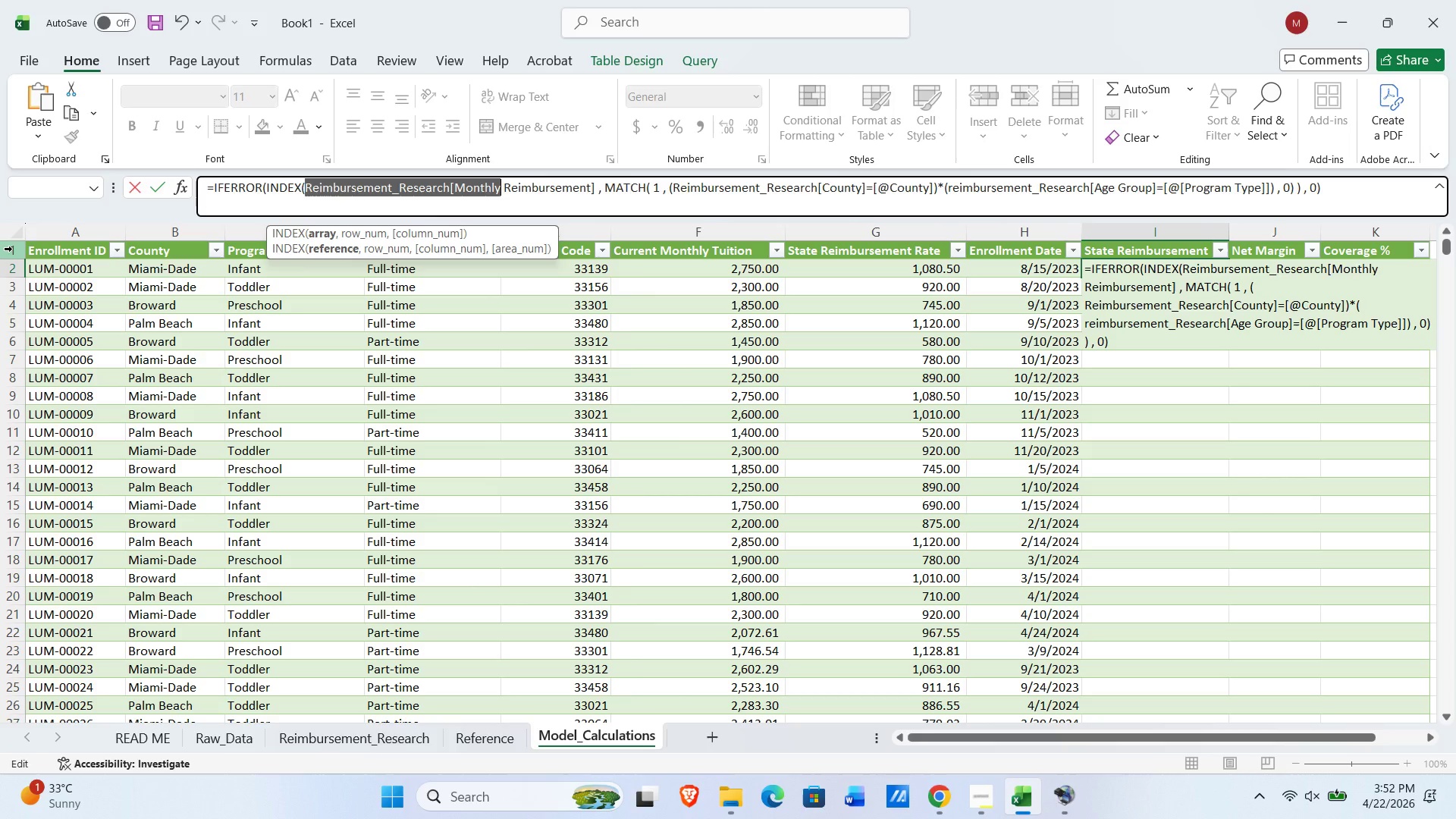 
key(NumpadEnter)
 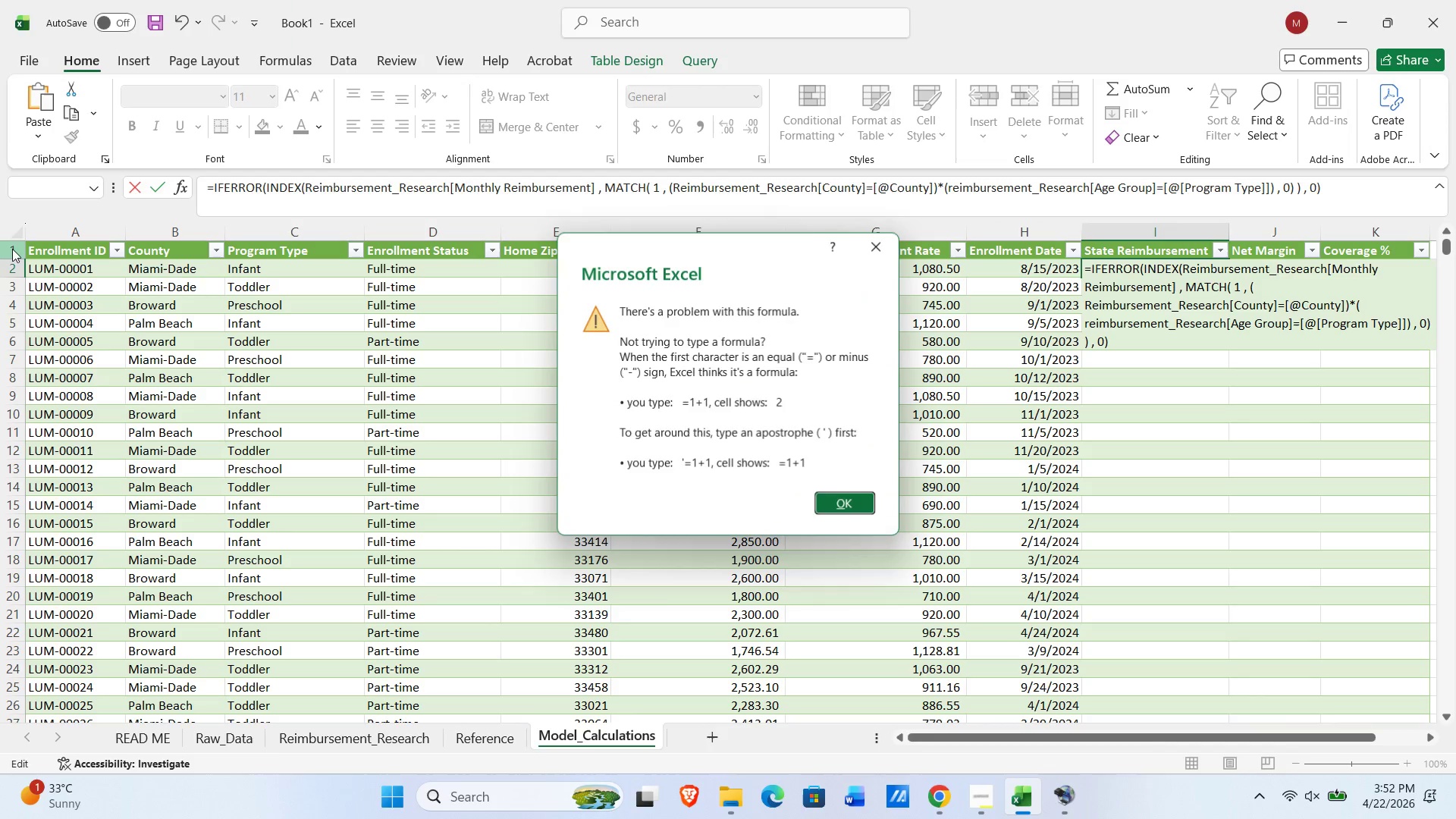 
key(NumpadEnter)
 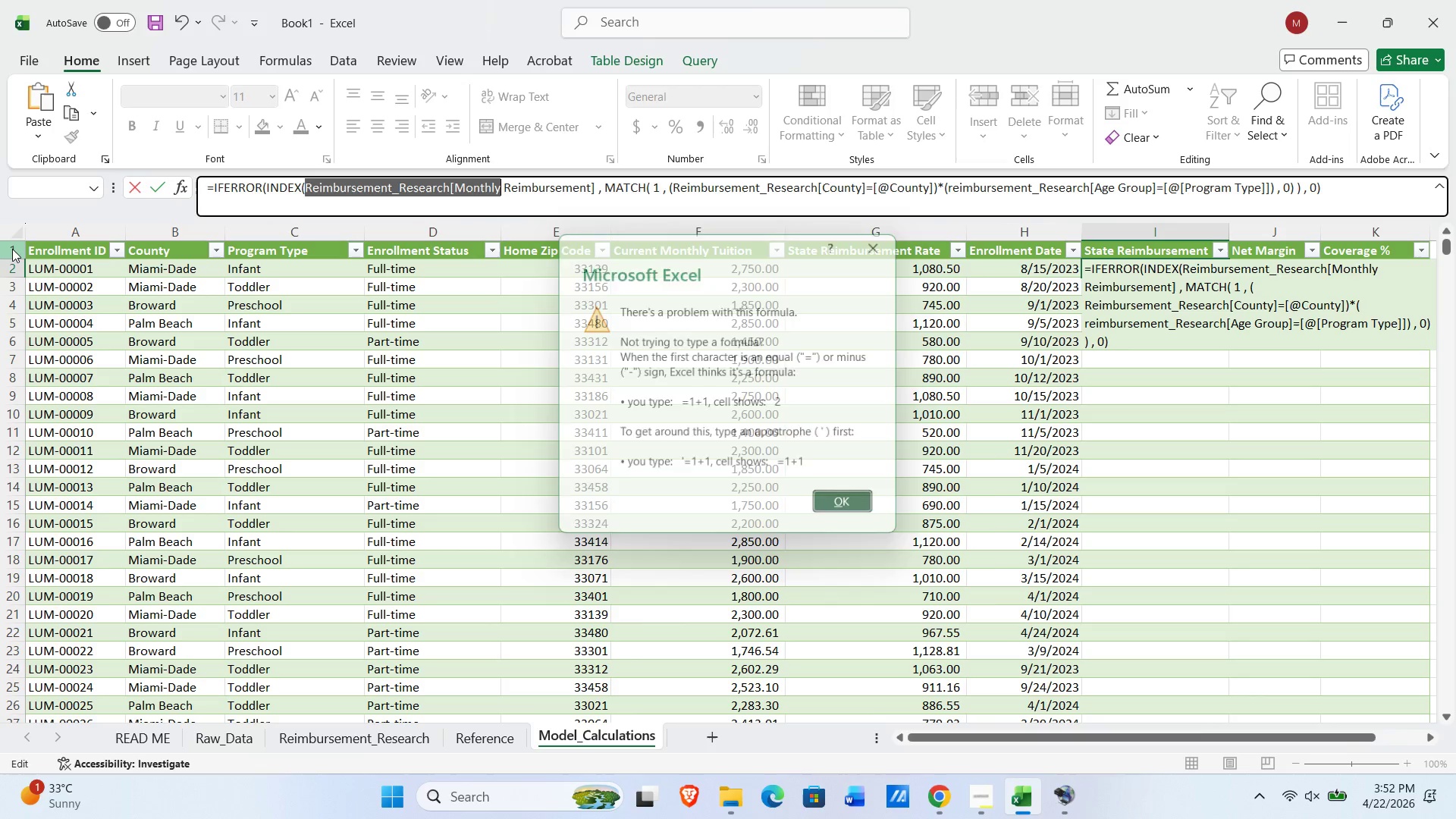 
key(NumpadEnter)
 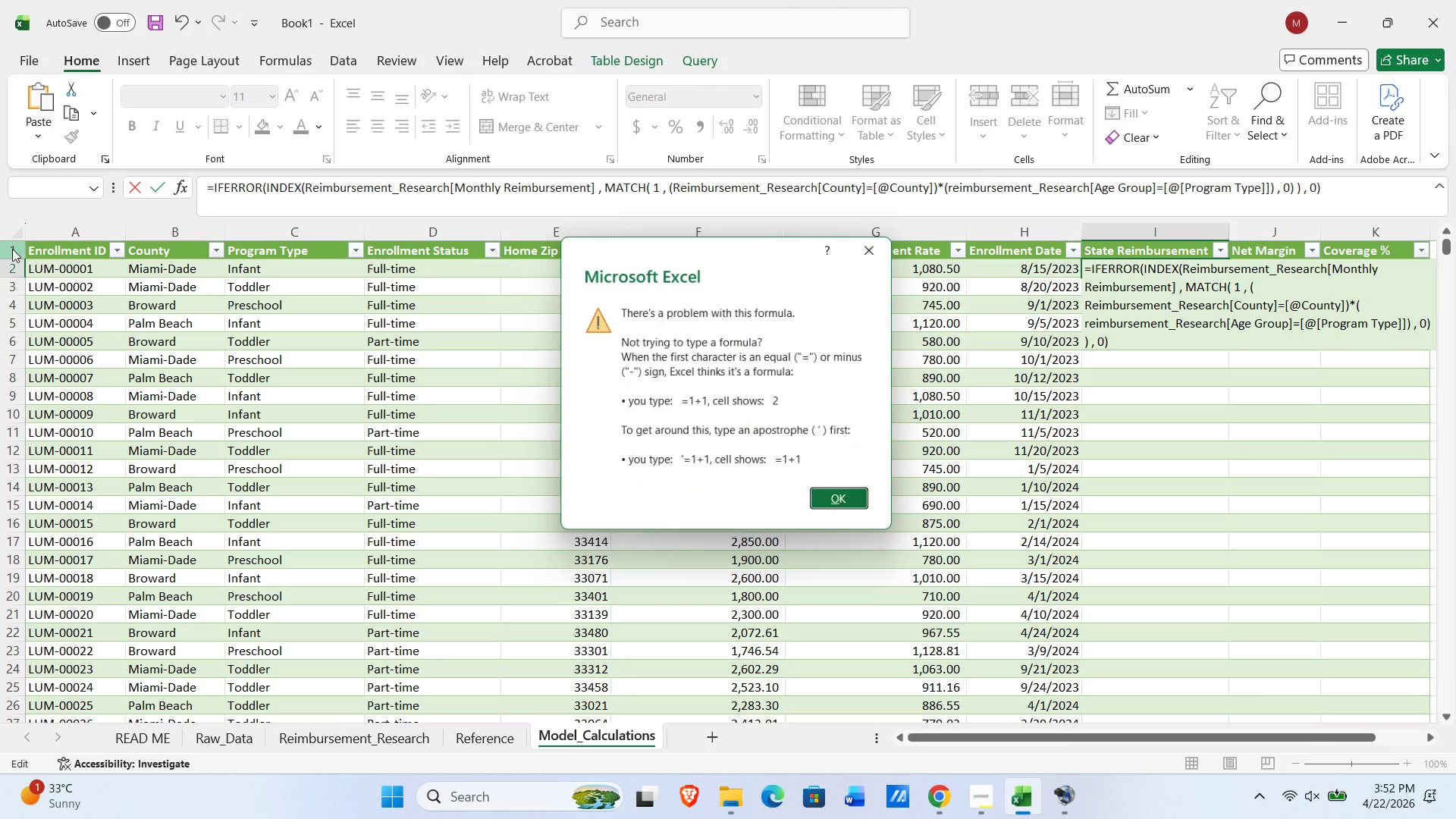 
key(NumpadEnter)
 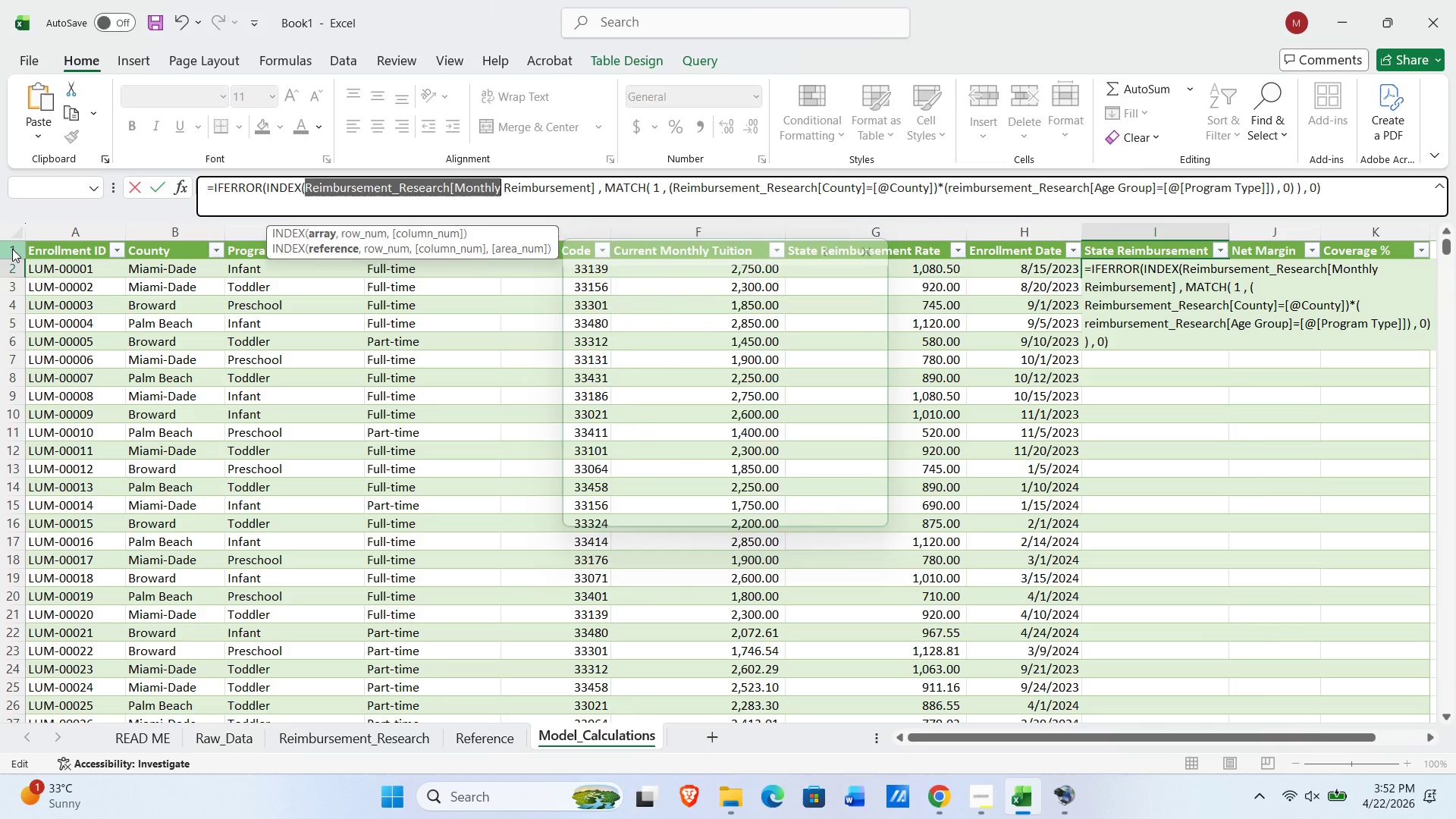 
key(NumpadEnter)
 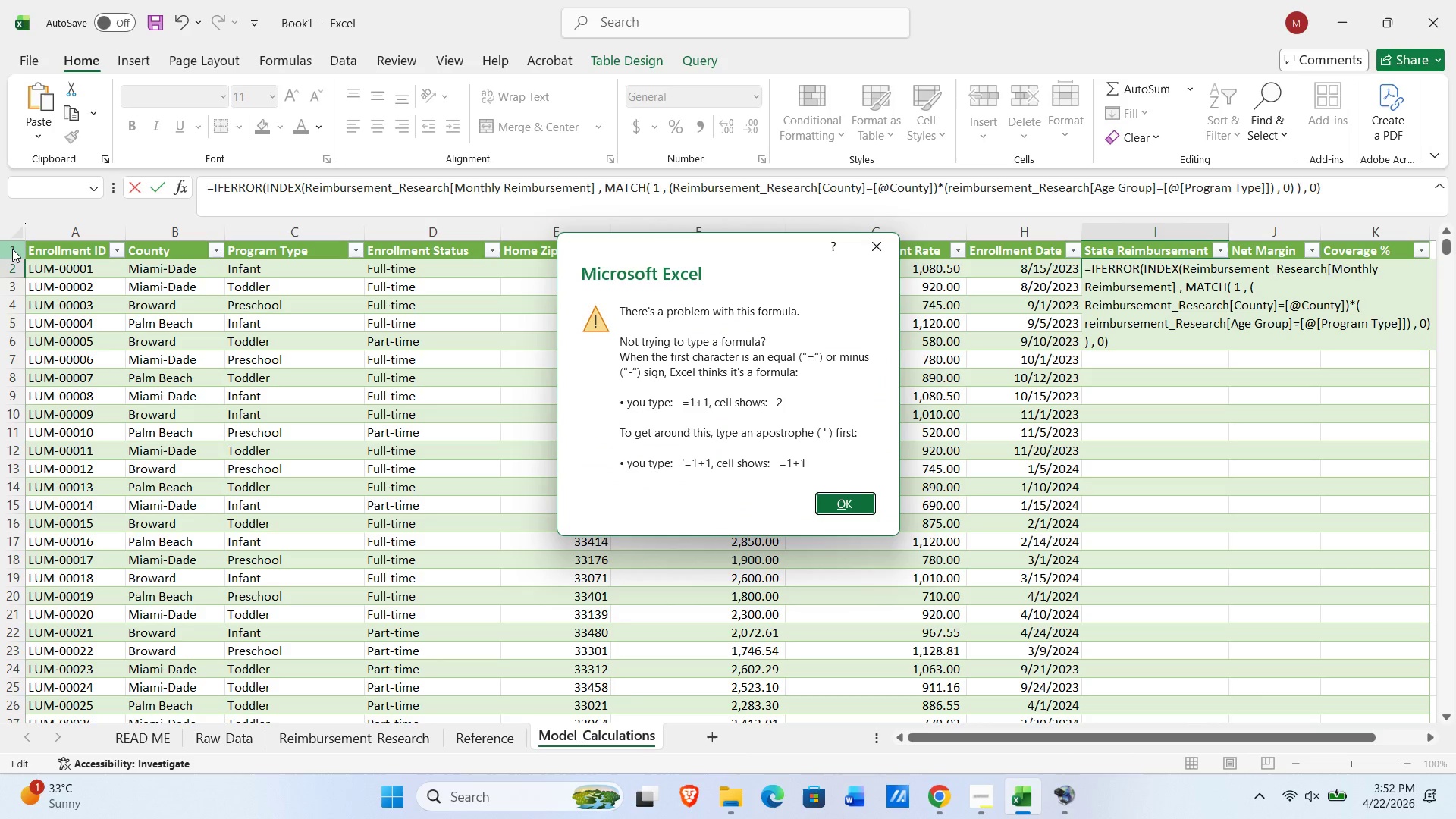 
key(NumpadEnter)
 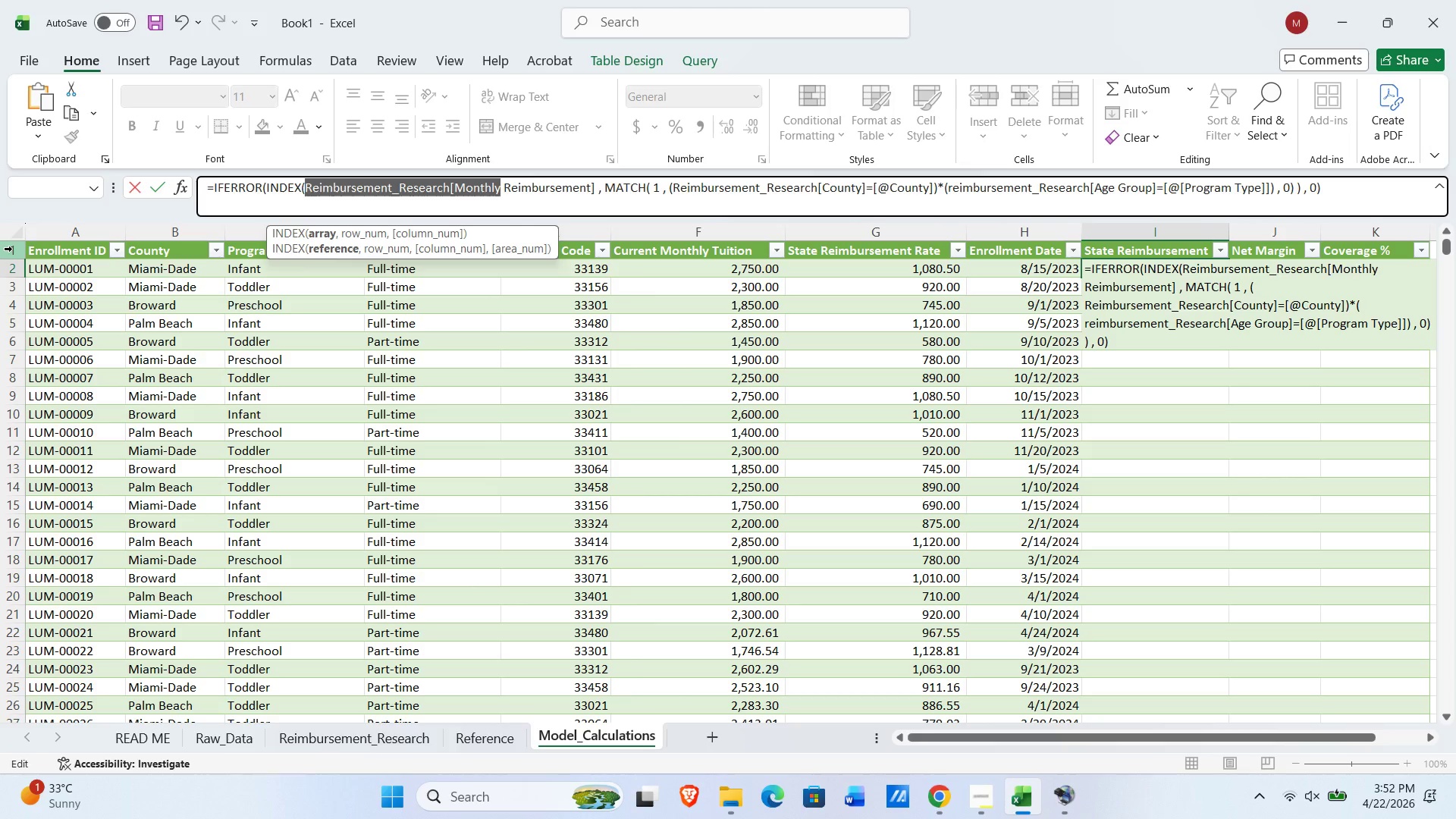 
wait(20.5)
 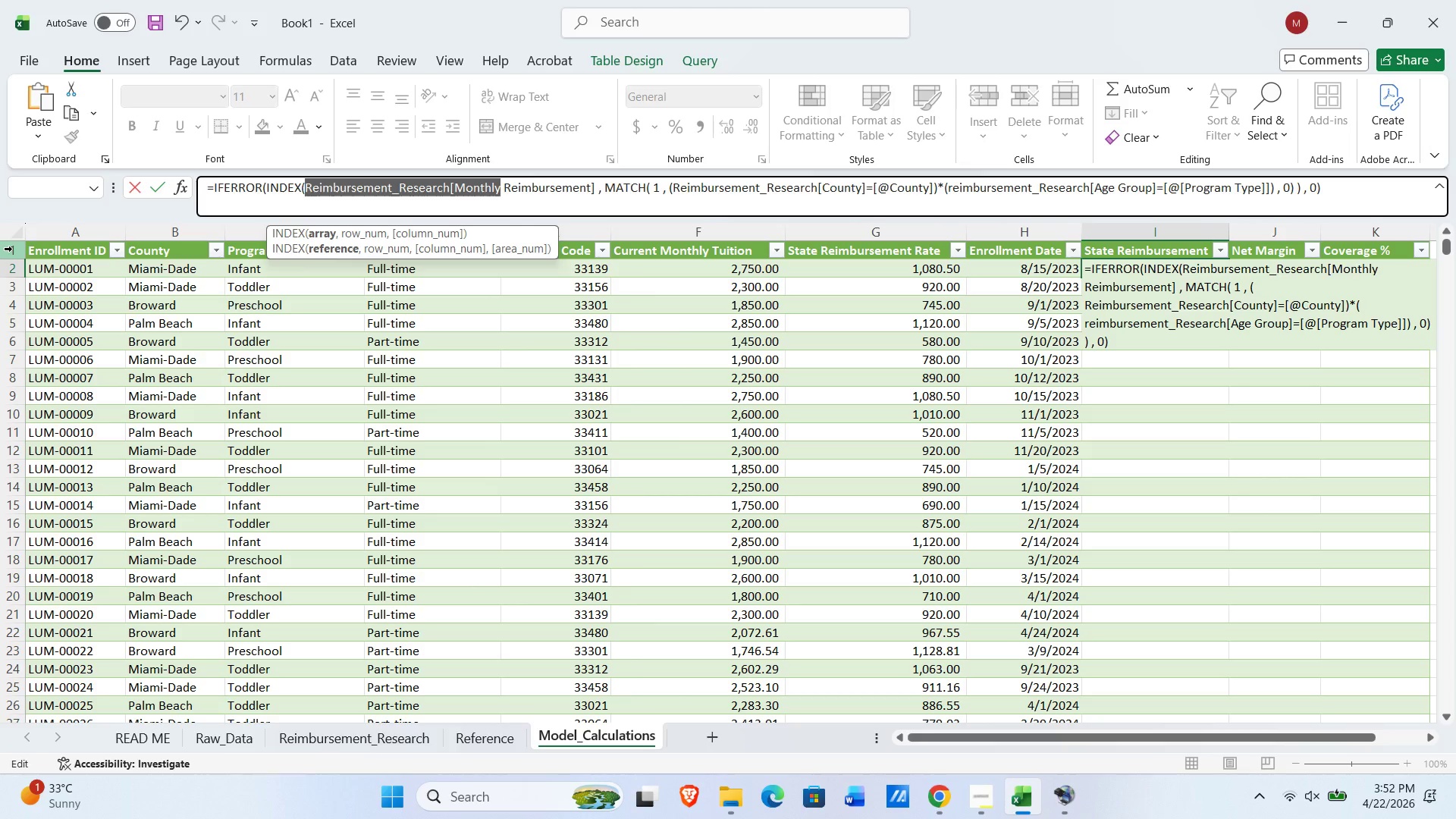 
key(NumpadEnter)
 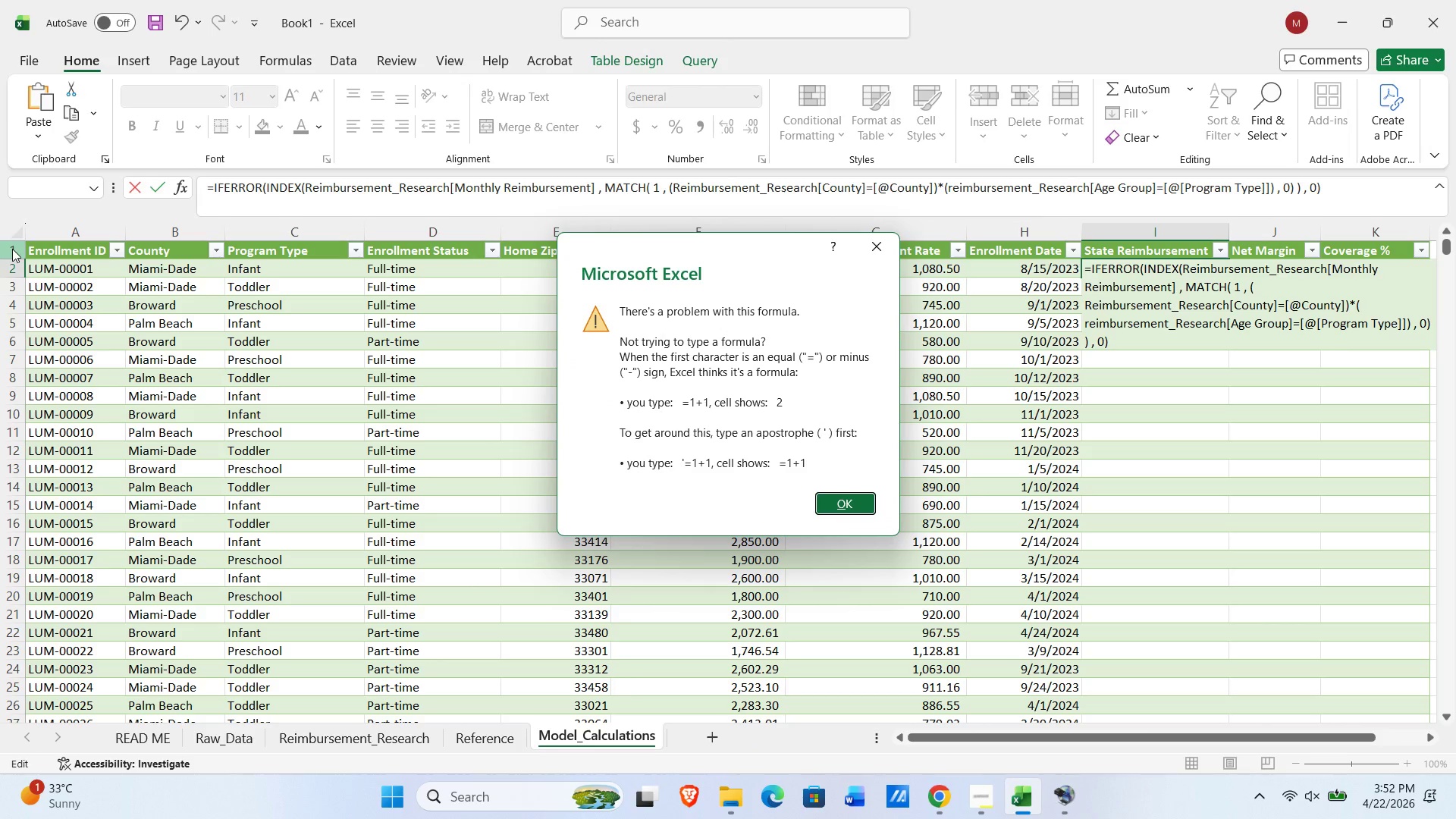 
key(NumpadEnter)
 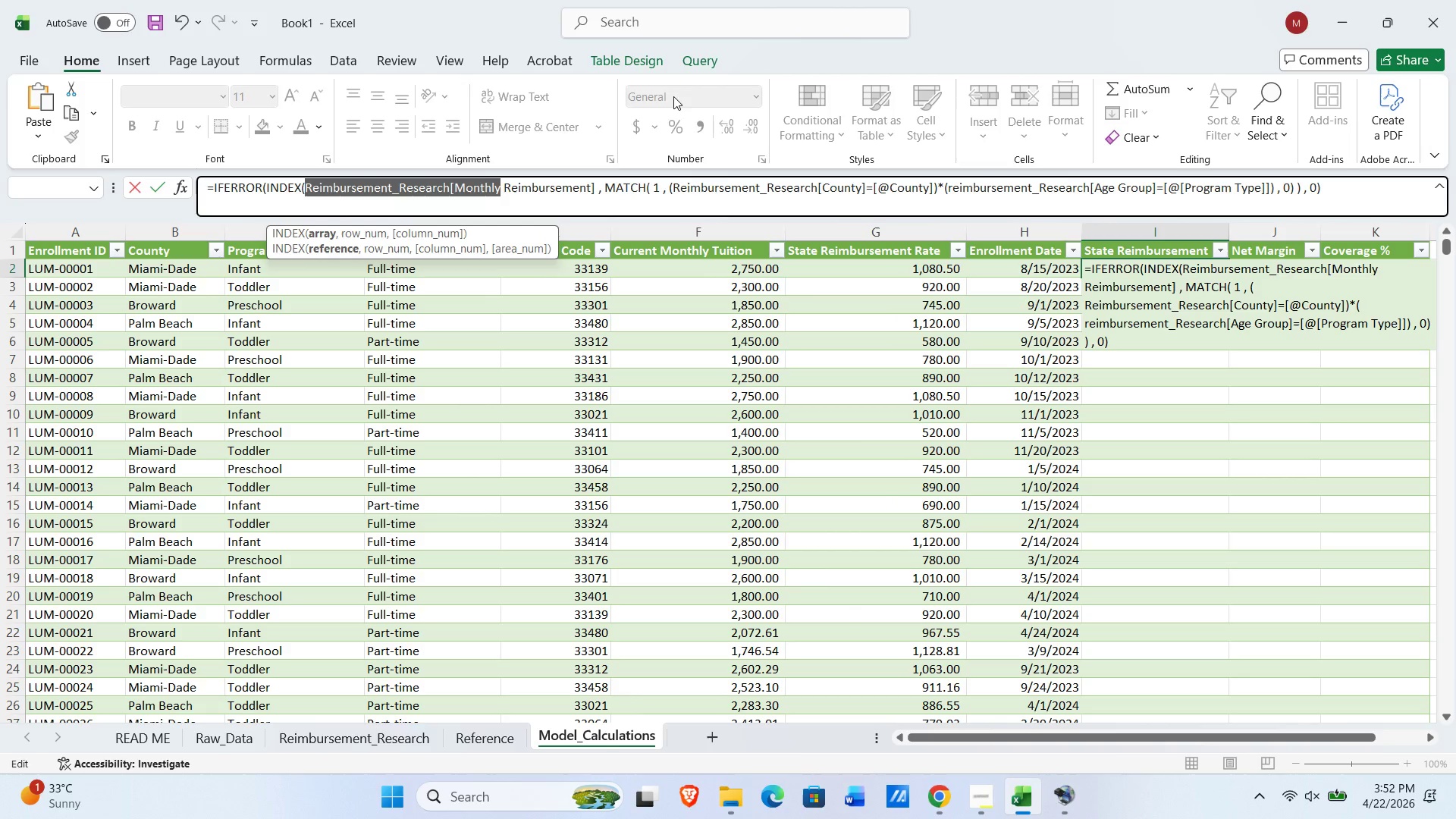 
left_click_drag(start_coordinate=[1330, 186], to_coordinate=[0, 169])
 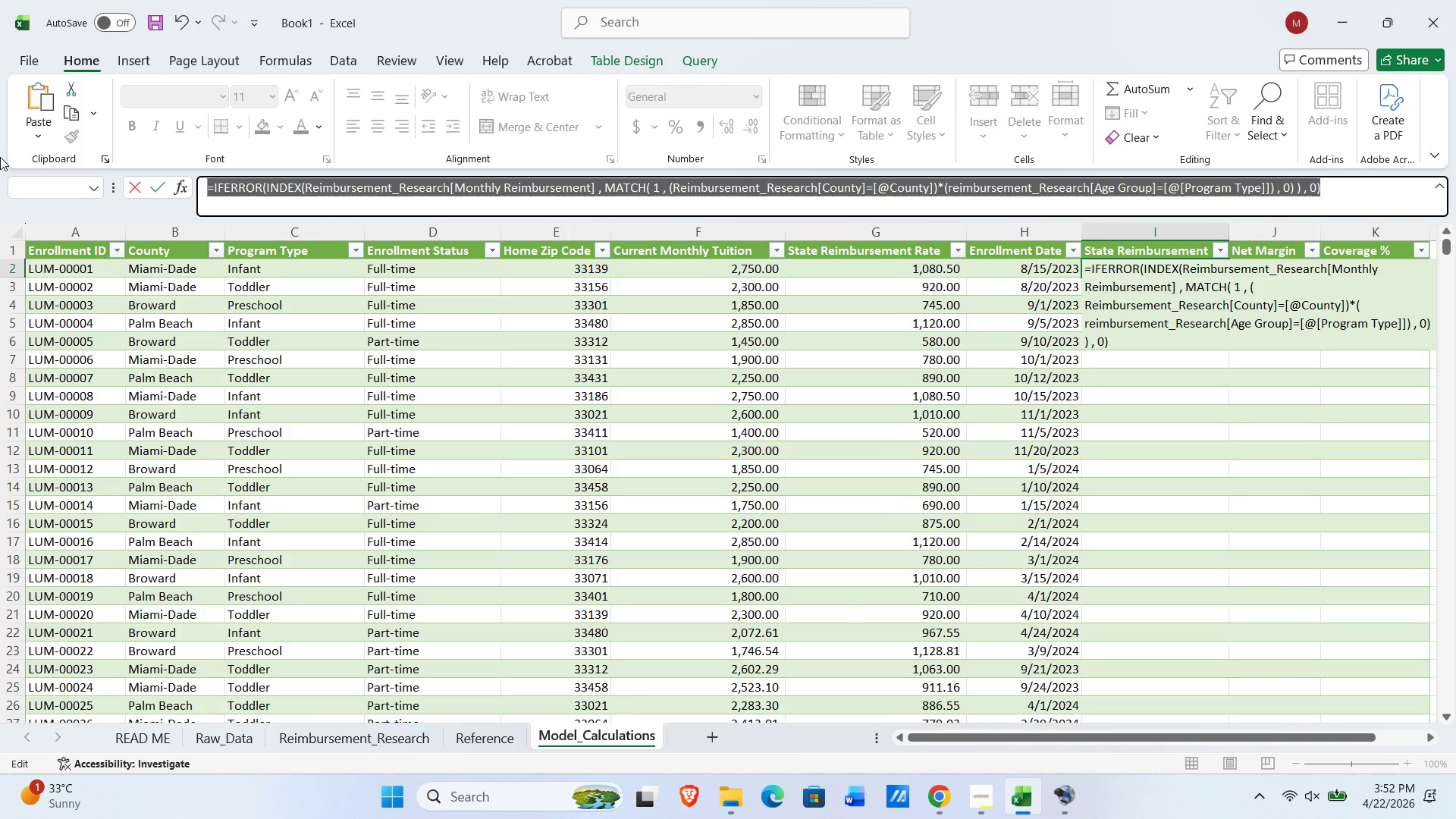 
key(Delete)
 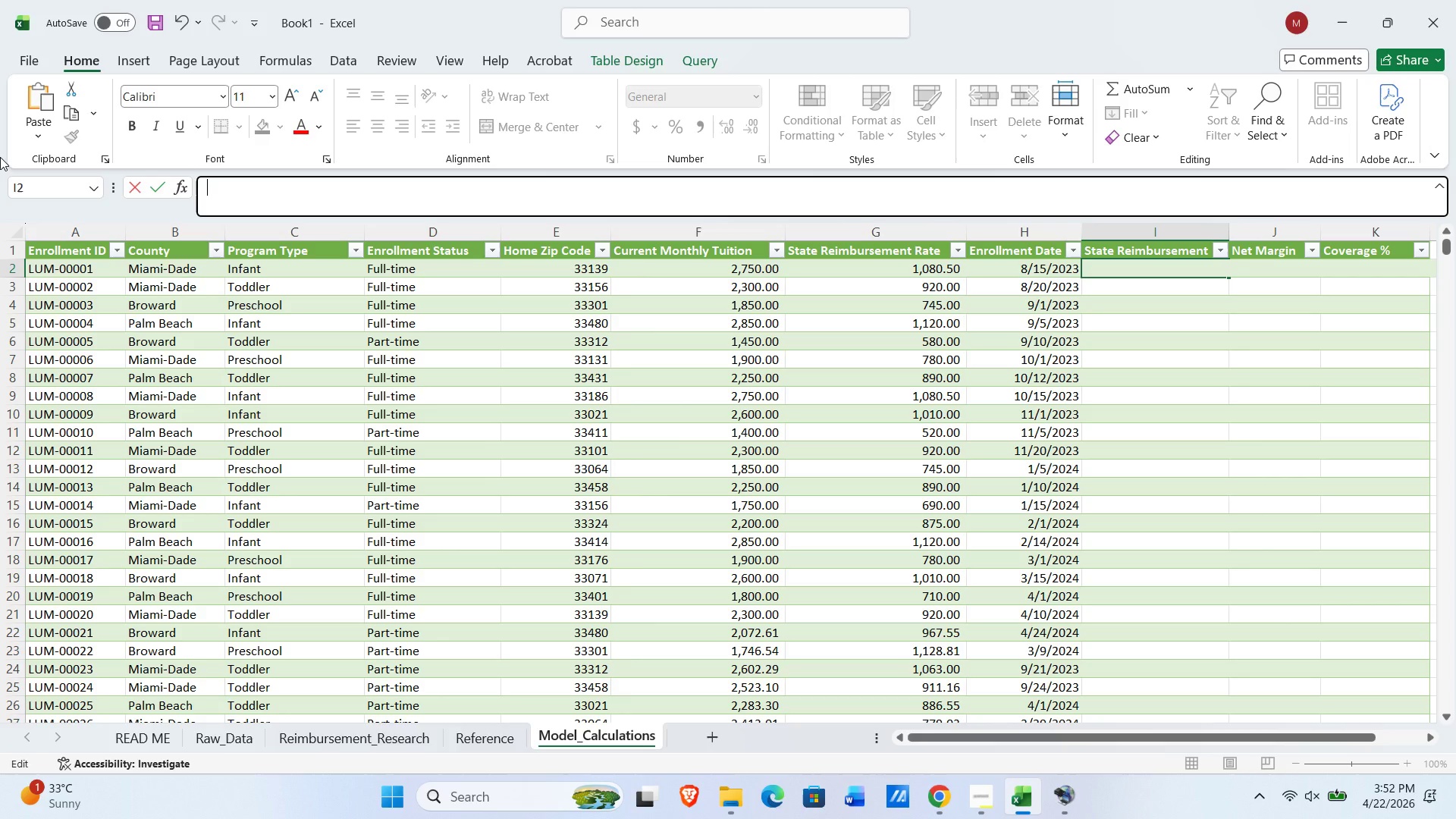 
key(Control+V)
 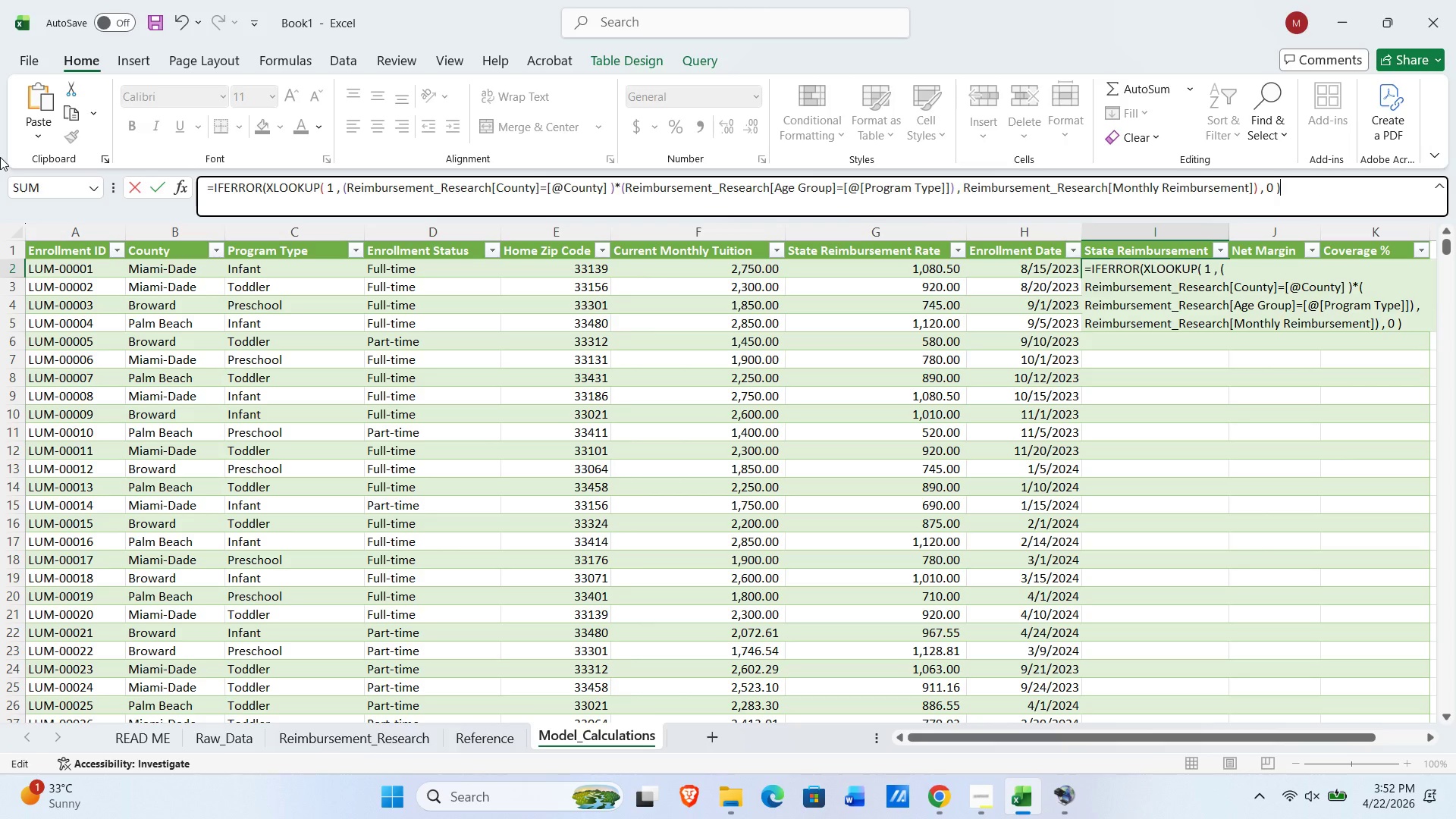 
key(NumpadEnter)
 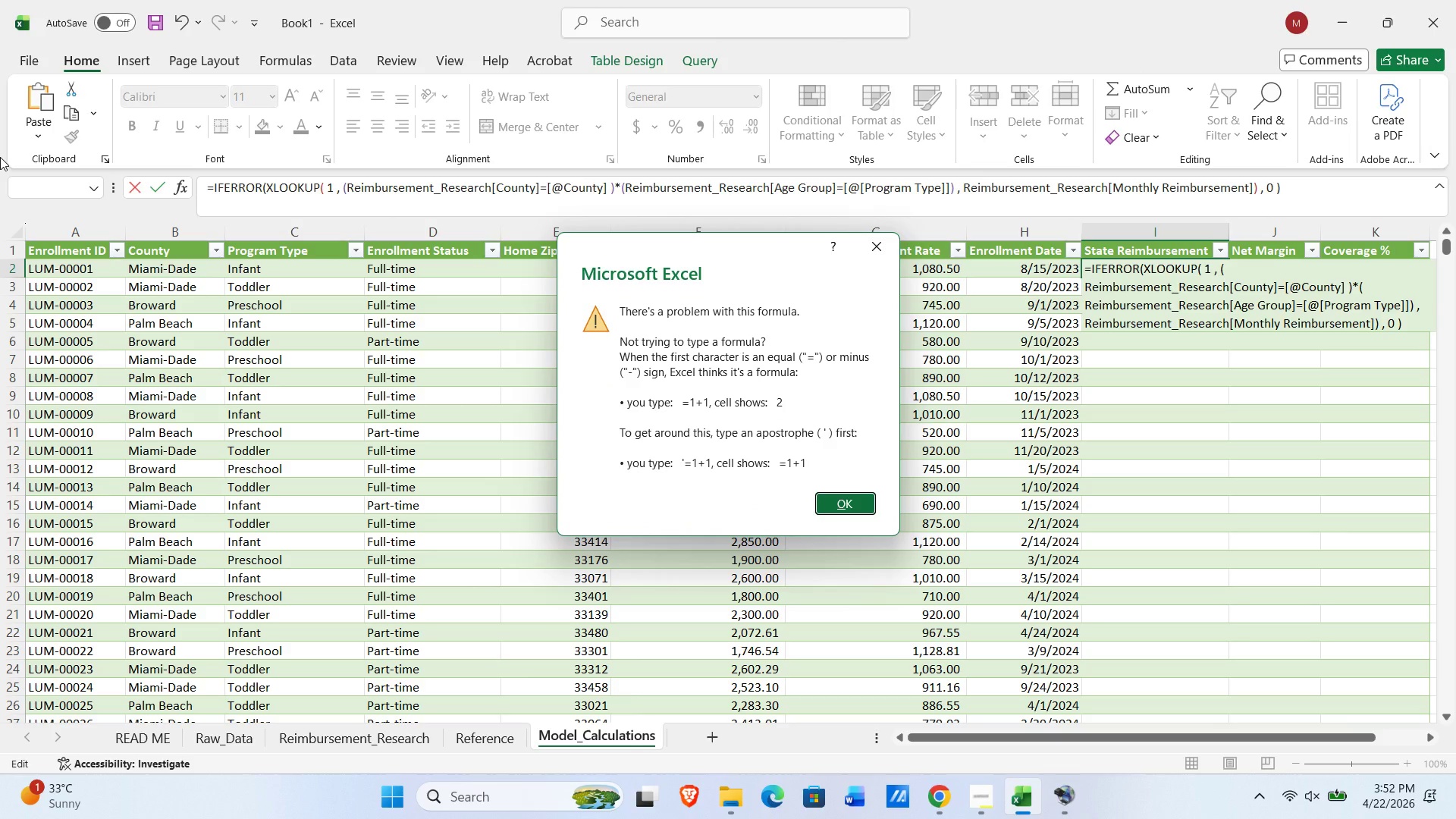 
key(NumpadEnter)
 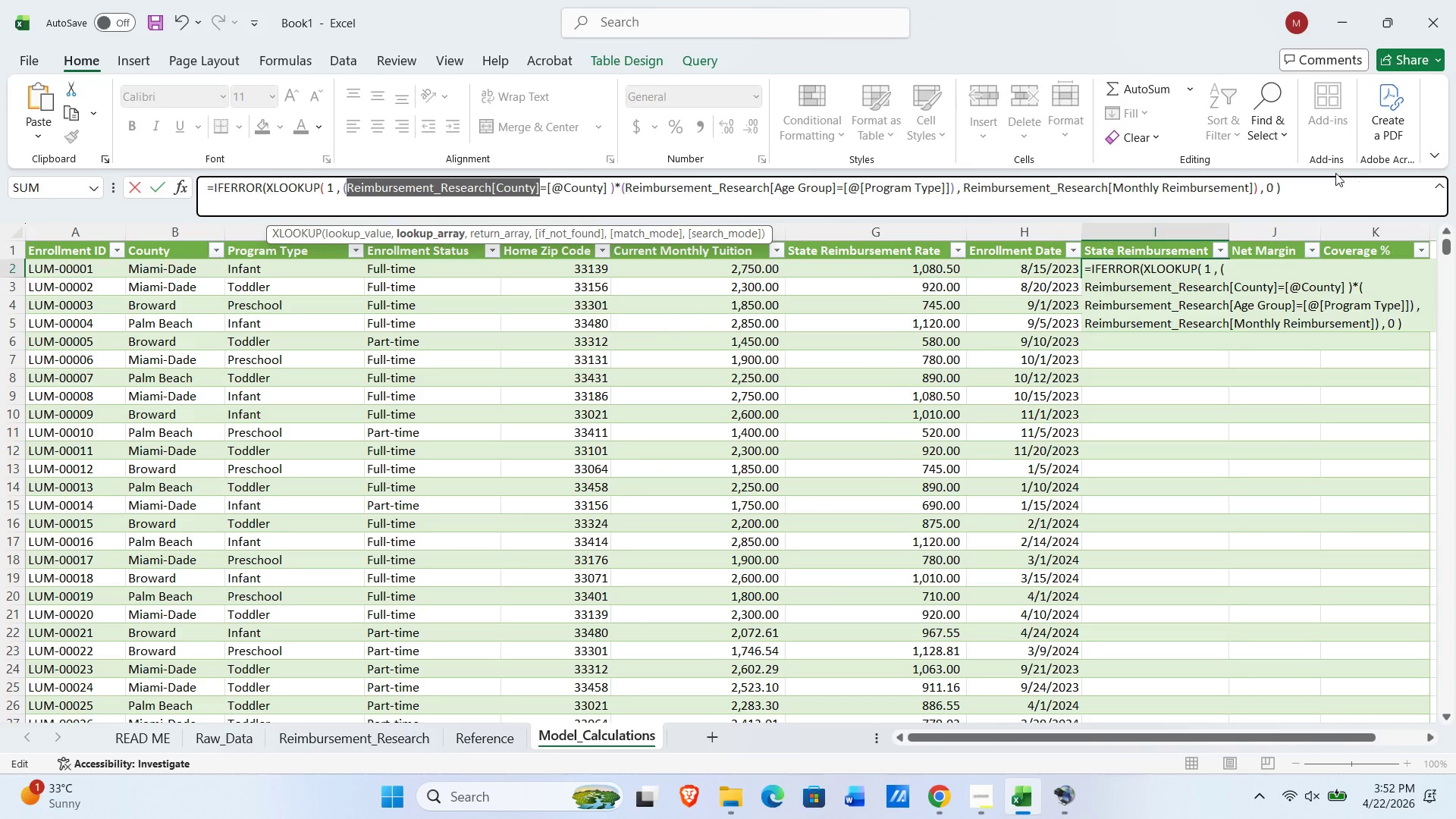 
left_click_drag(start_coordinate=[1329, 193], to_coordinate=[0, 179])
 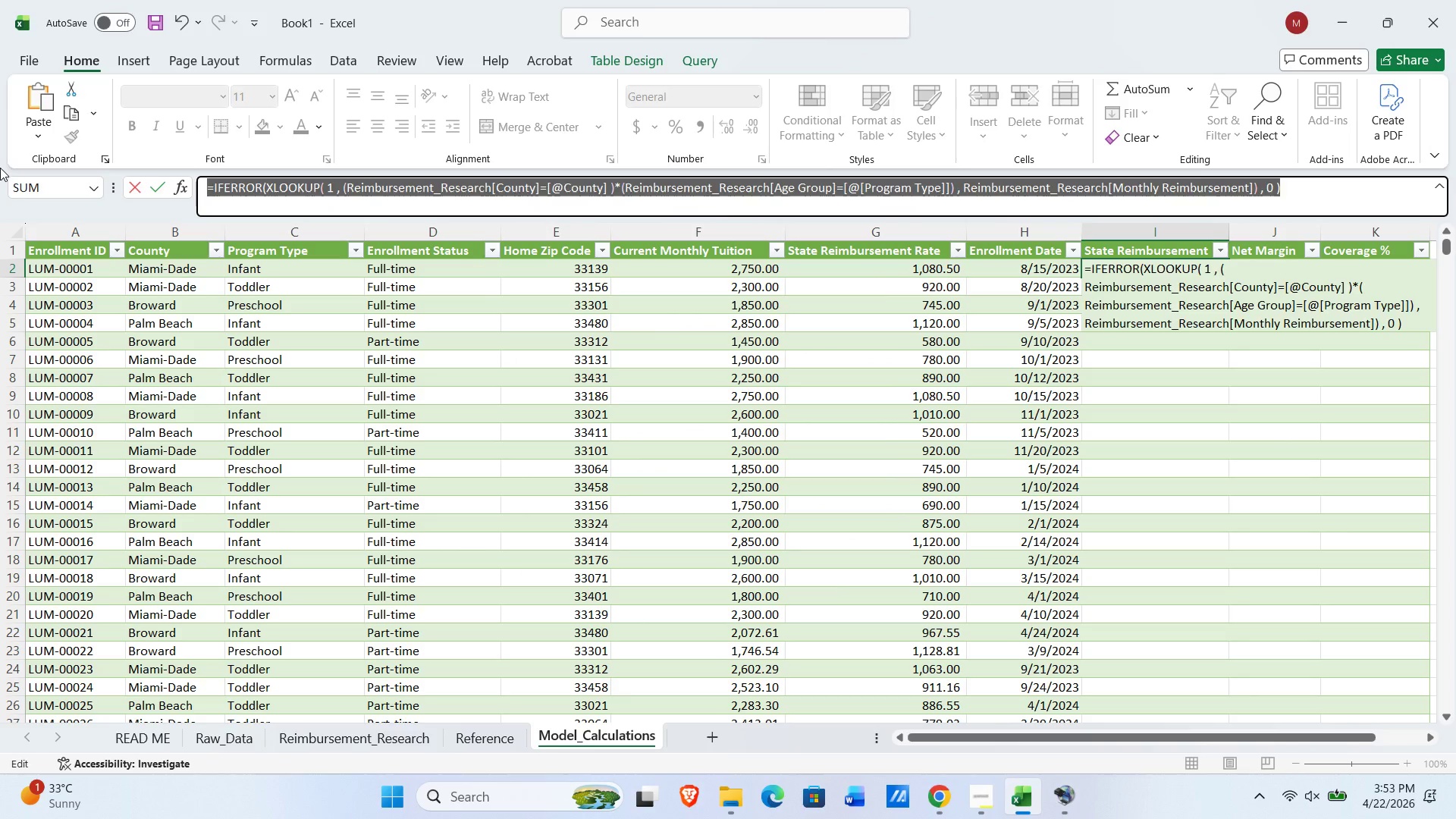 
key(Delete)
 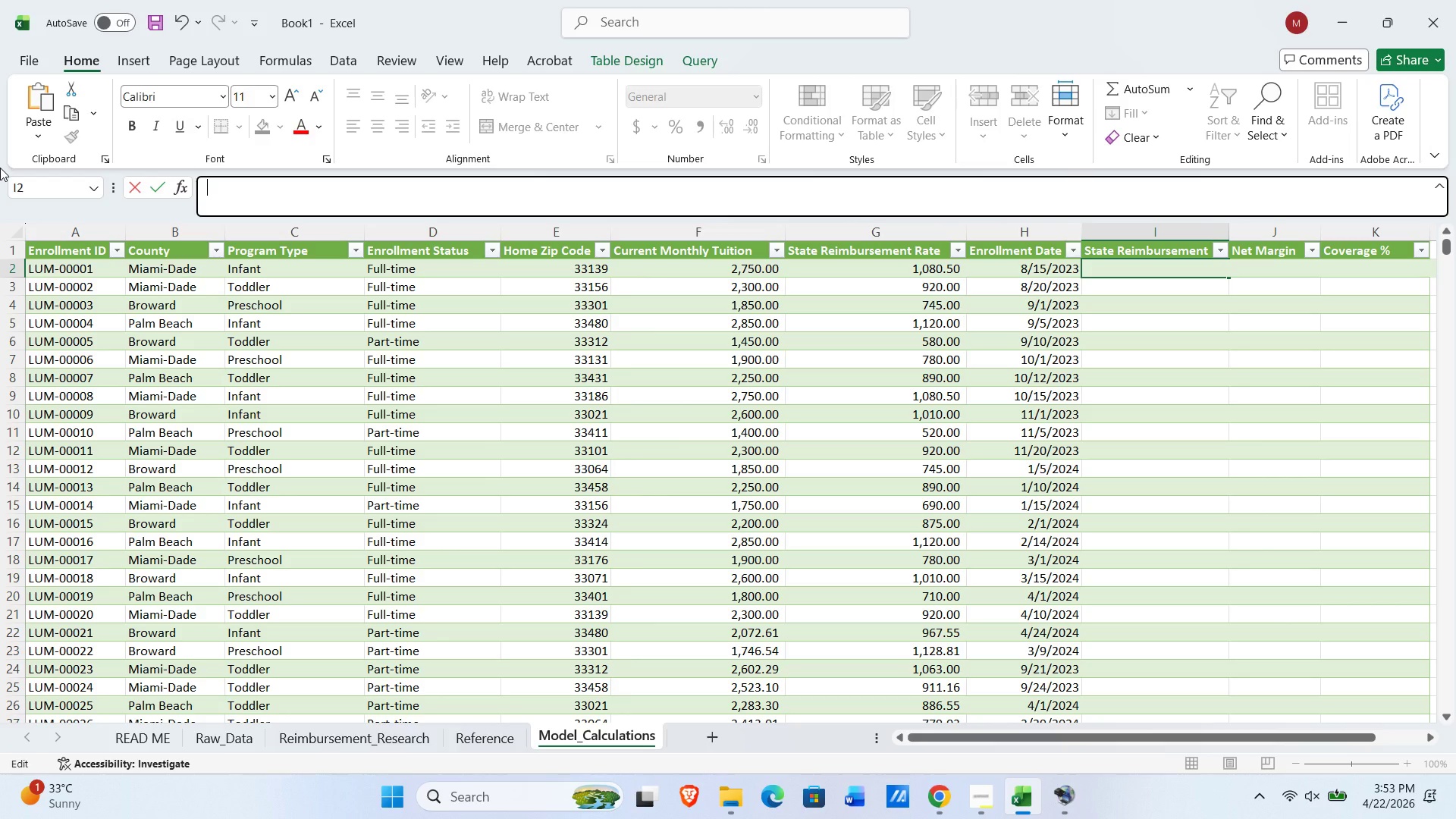 
wait(49.69)
 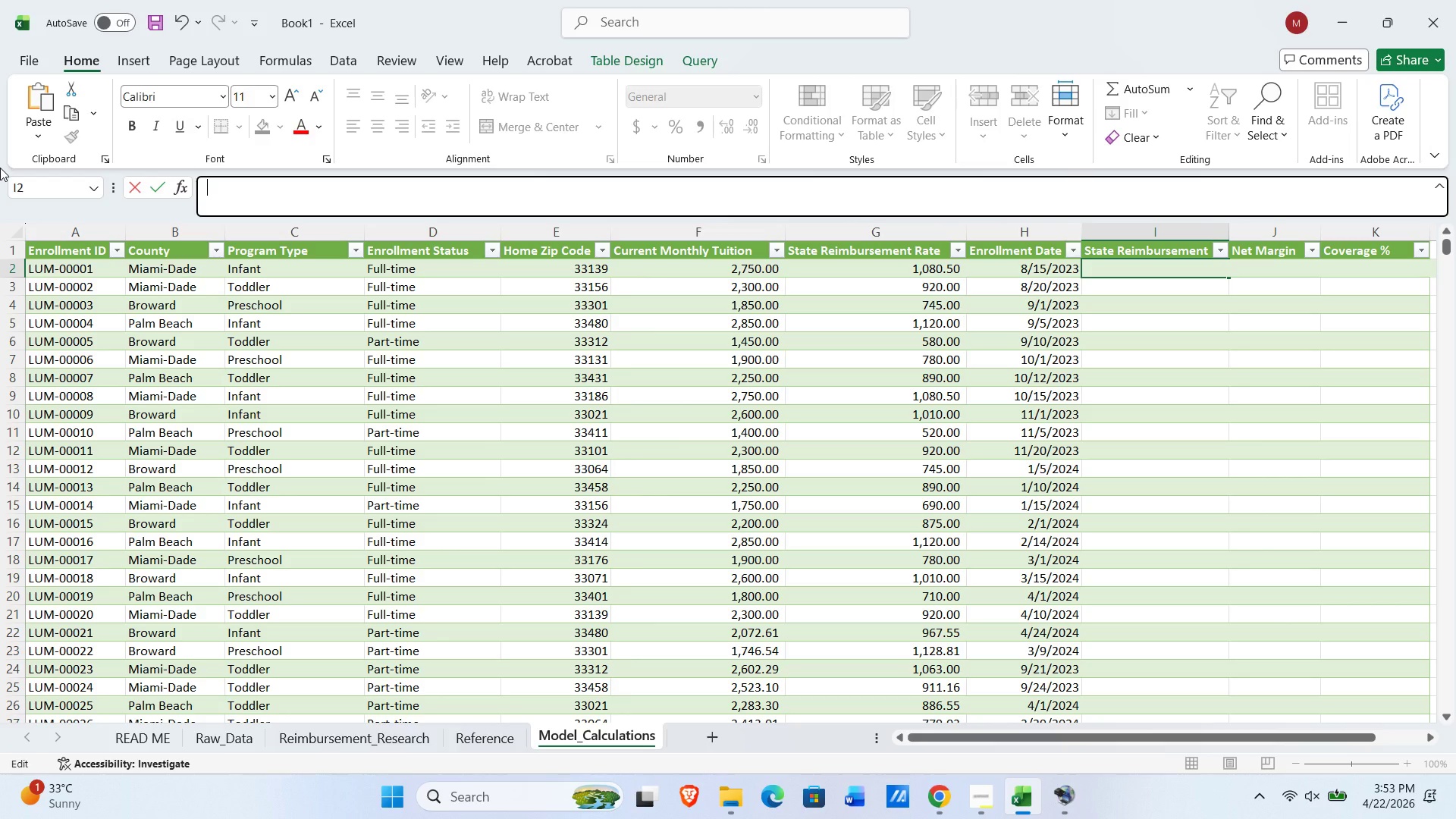 
left_click([347, 726])
 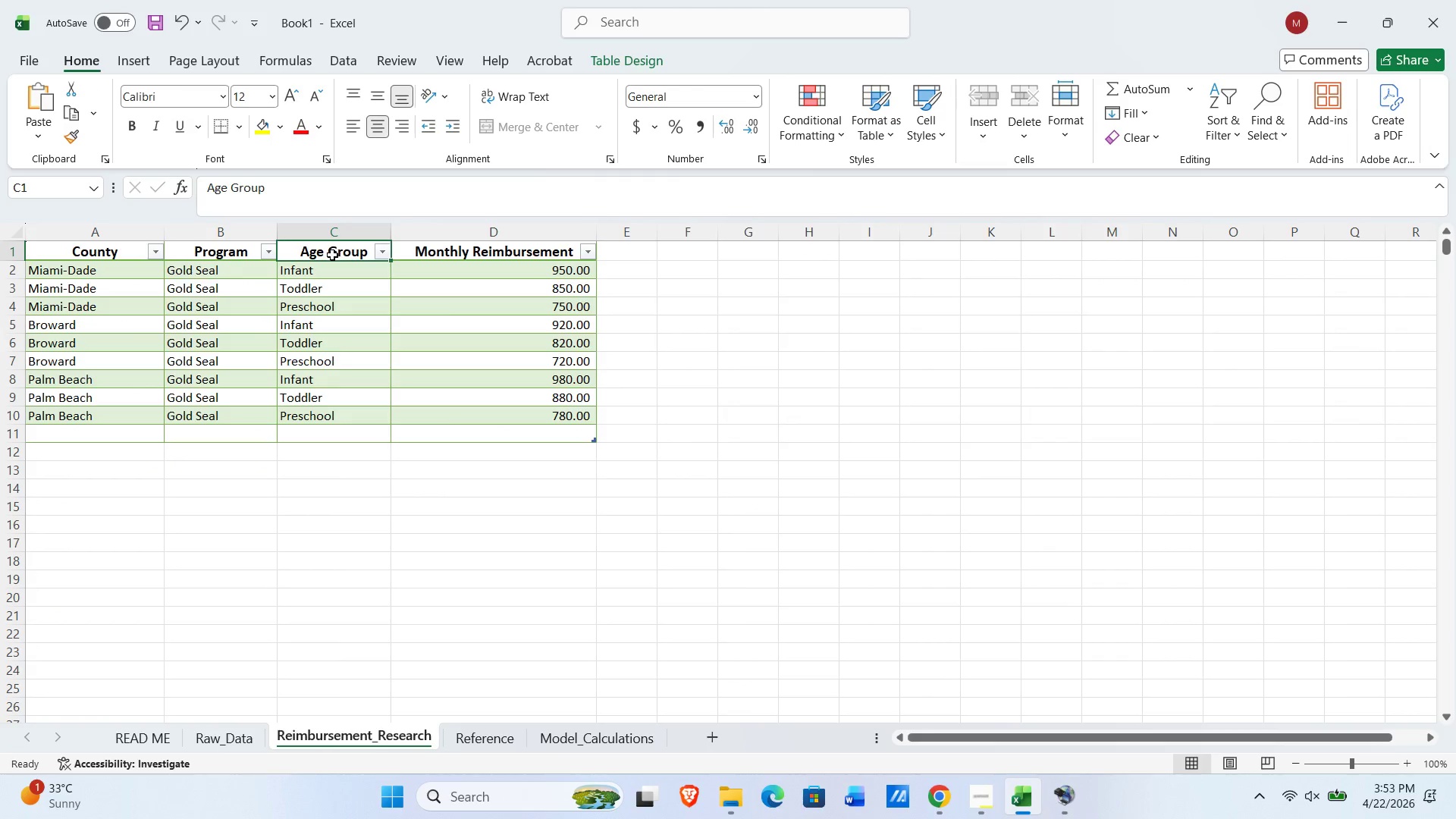 
type(Program Type)
key(NumpadEnter)
 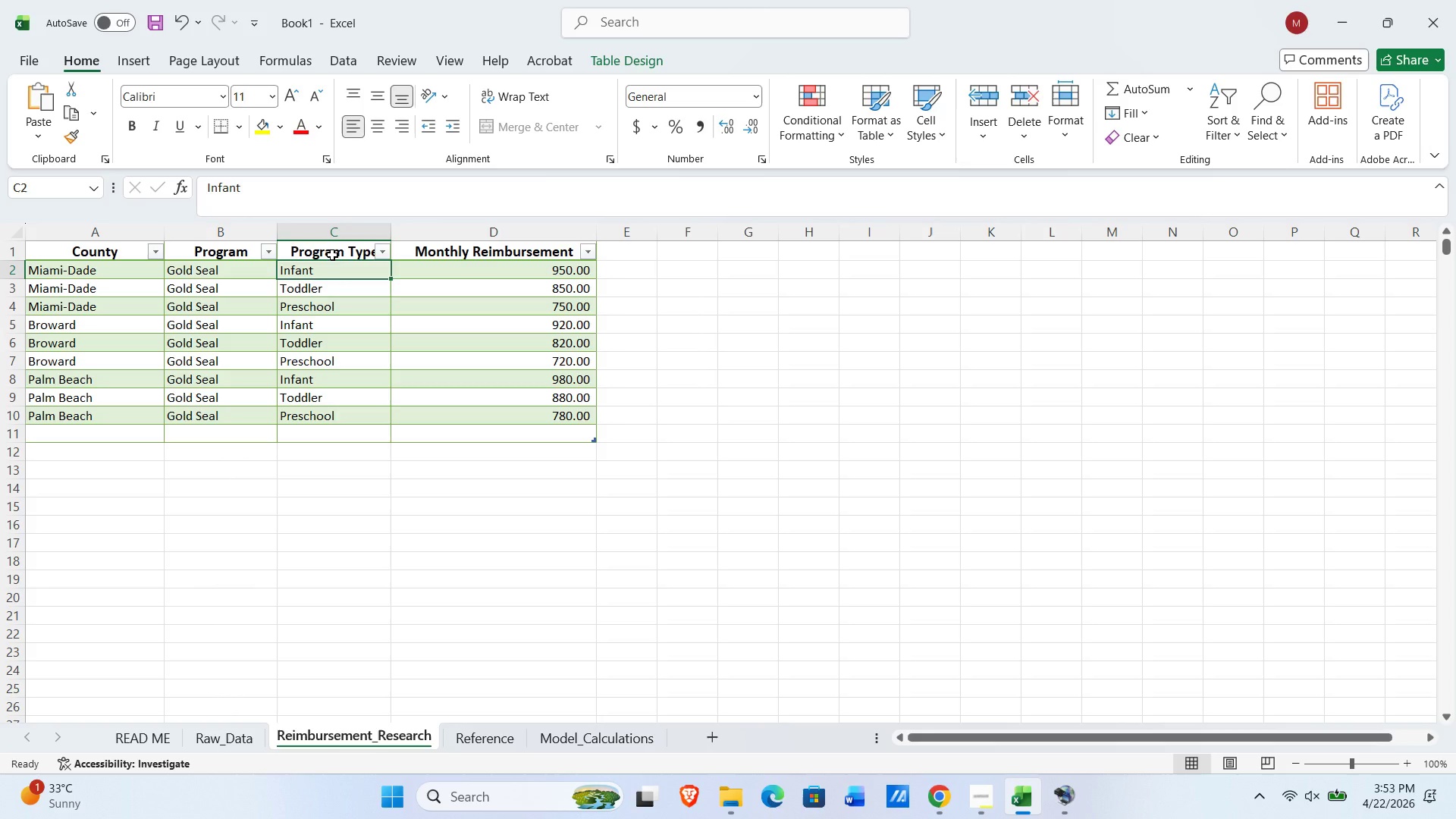 
key(Alt+AltLeft)
 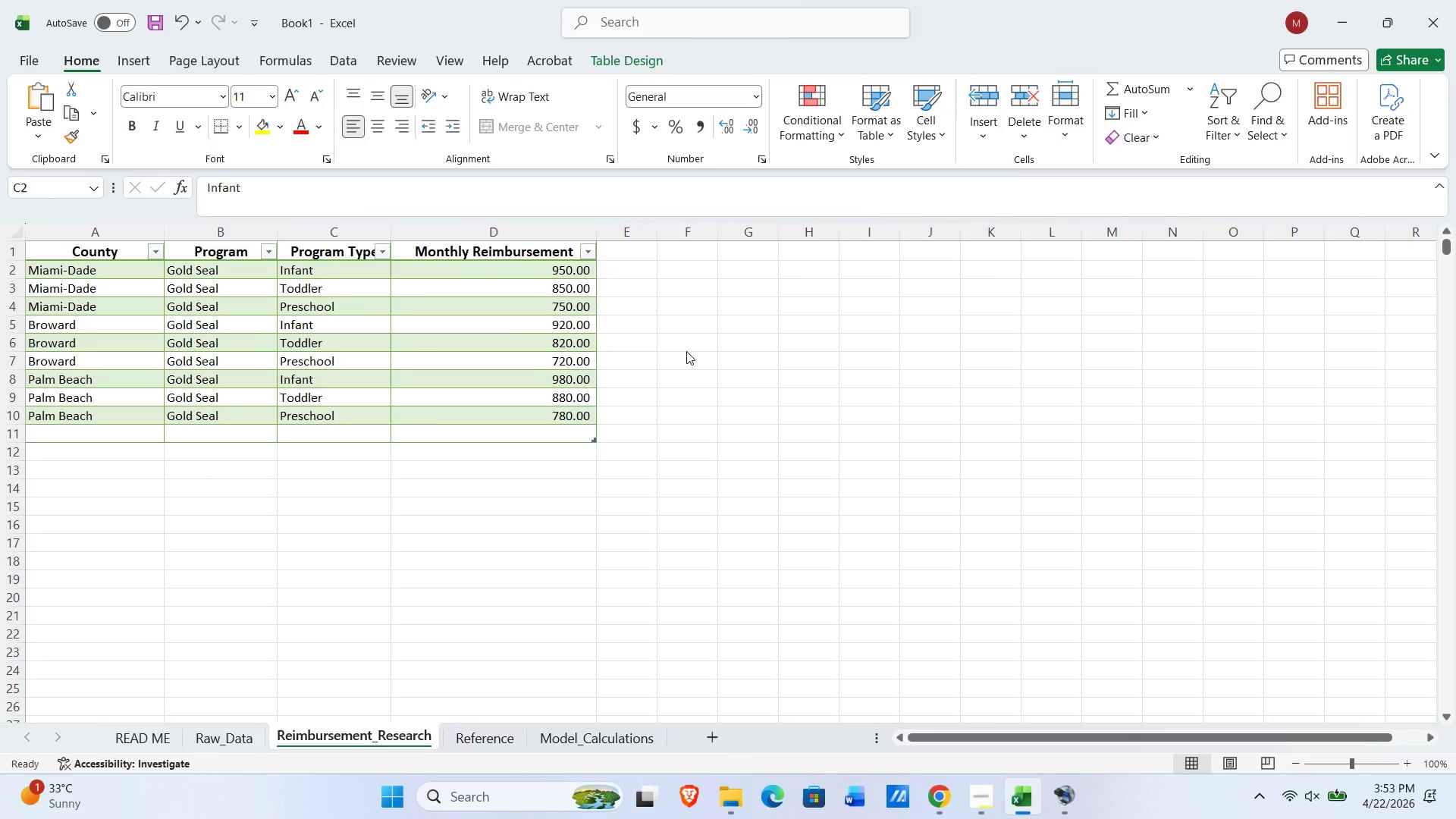 
key(Alt+Tab)